 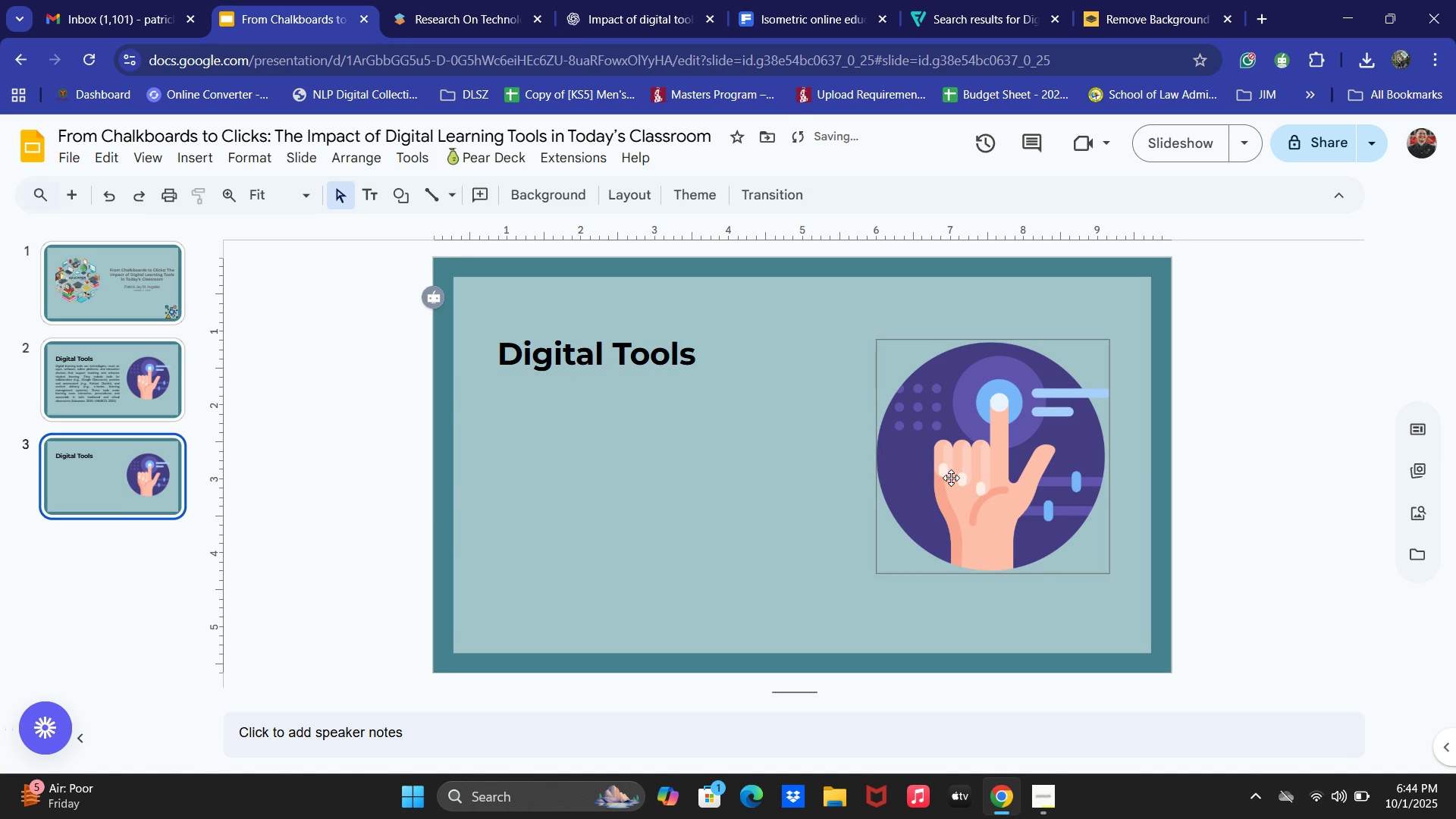 
left_click([951, 478])
 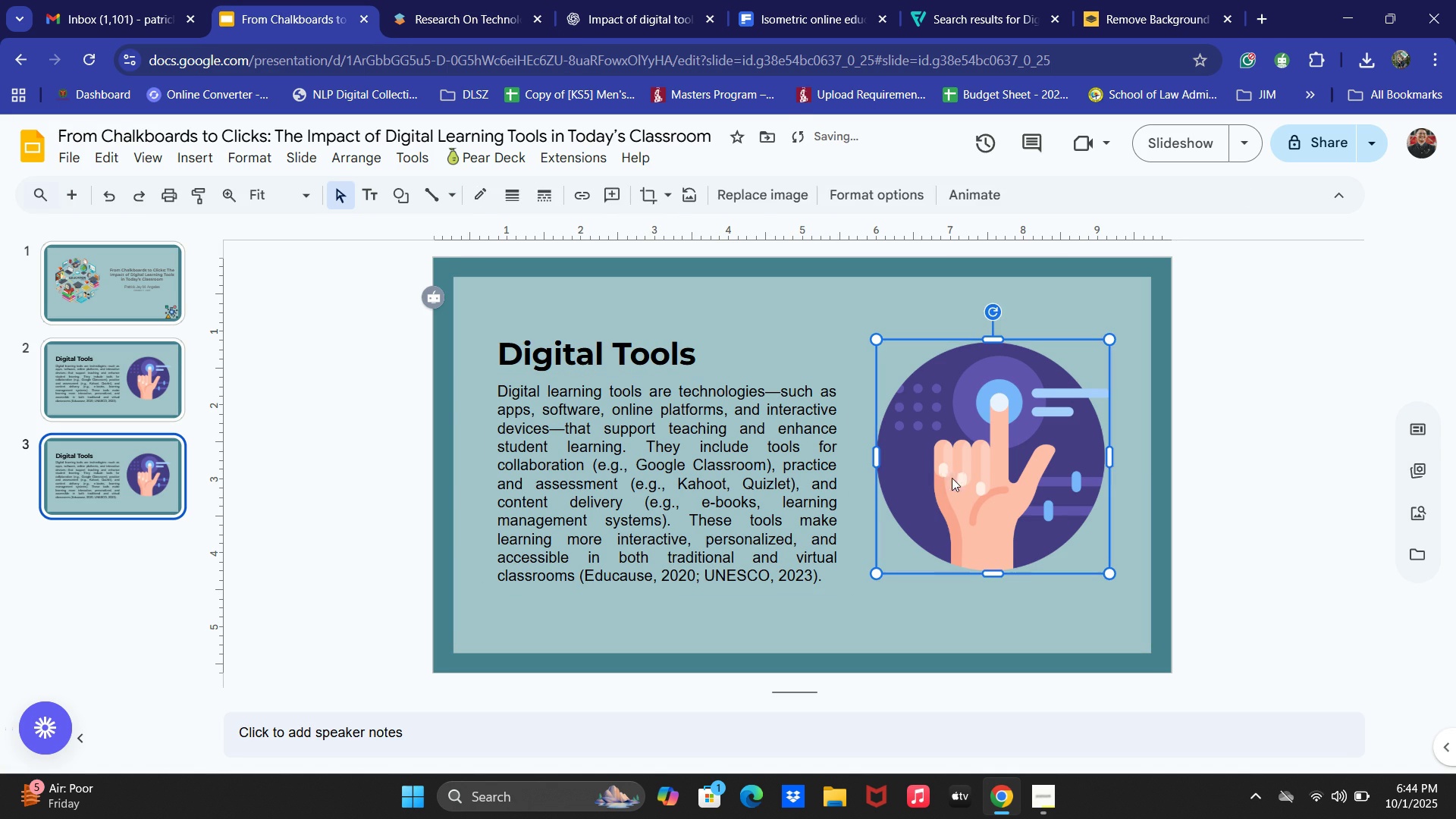 
key(Backspace)
 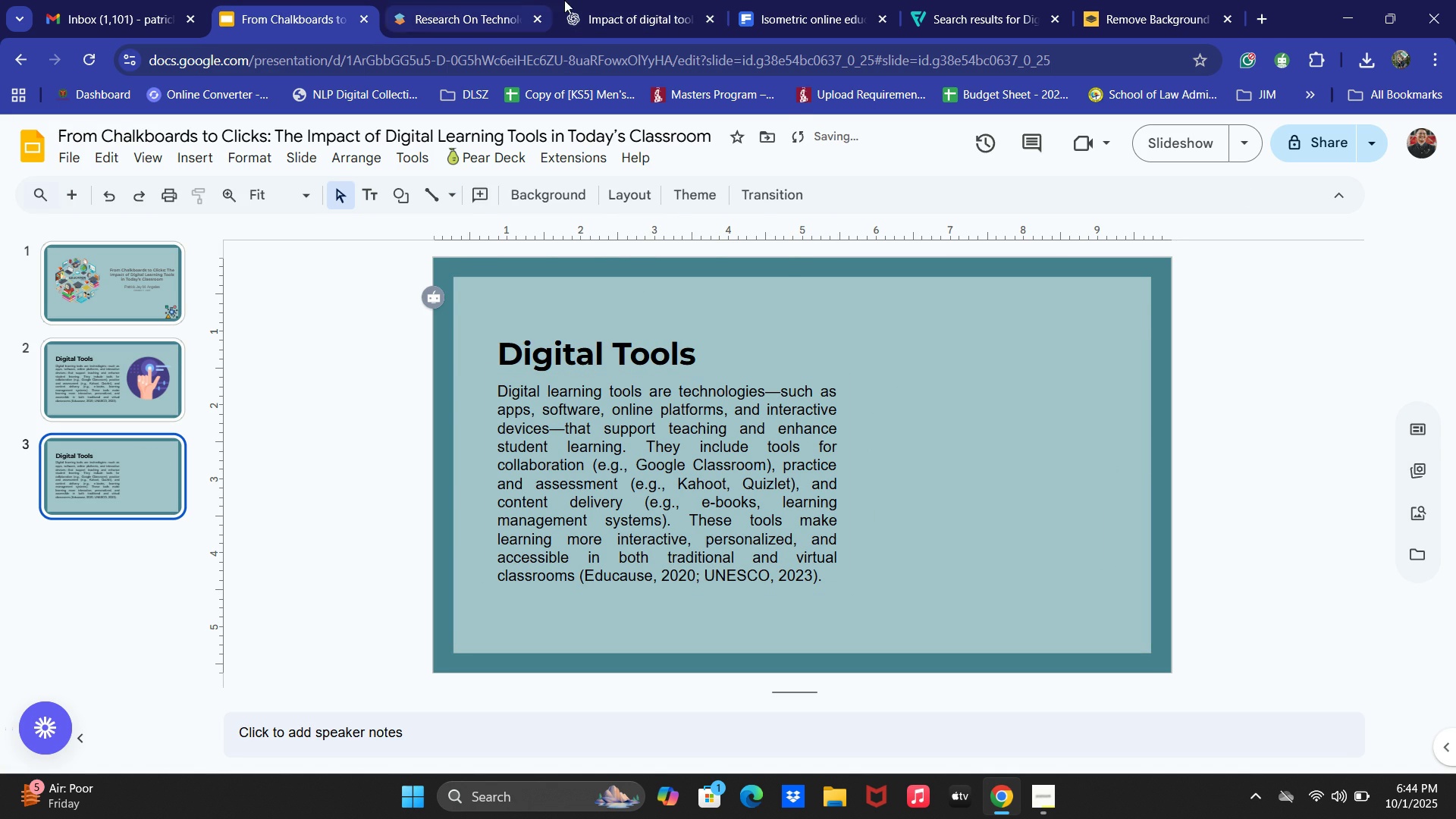 
left_click([651, 0])
 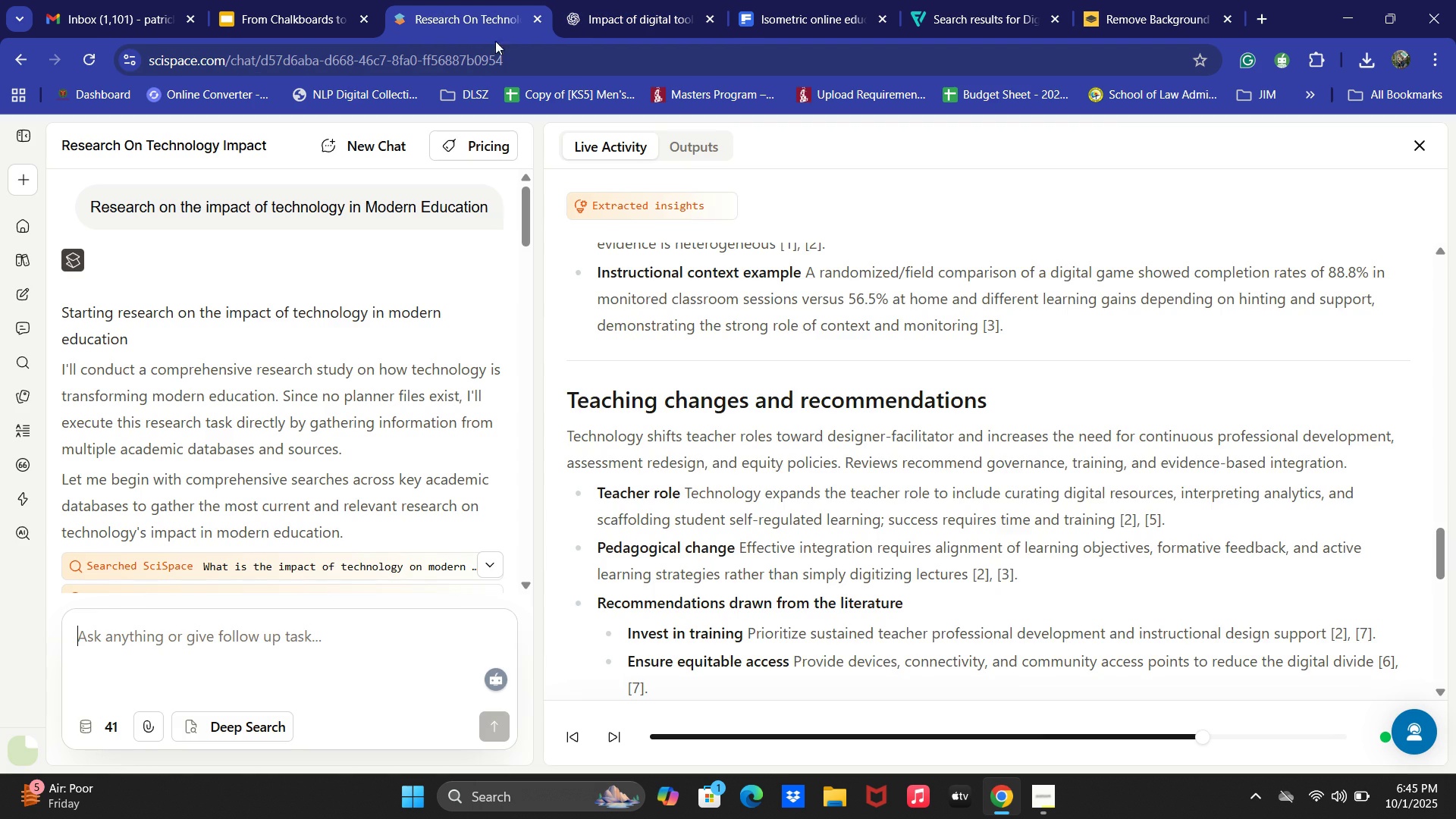 
scroll: coordinate [874, 399], scroll_direction: down, amount: 16.0
 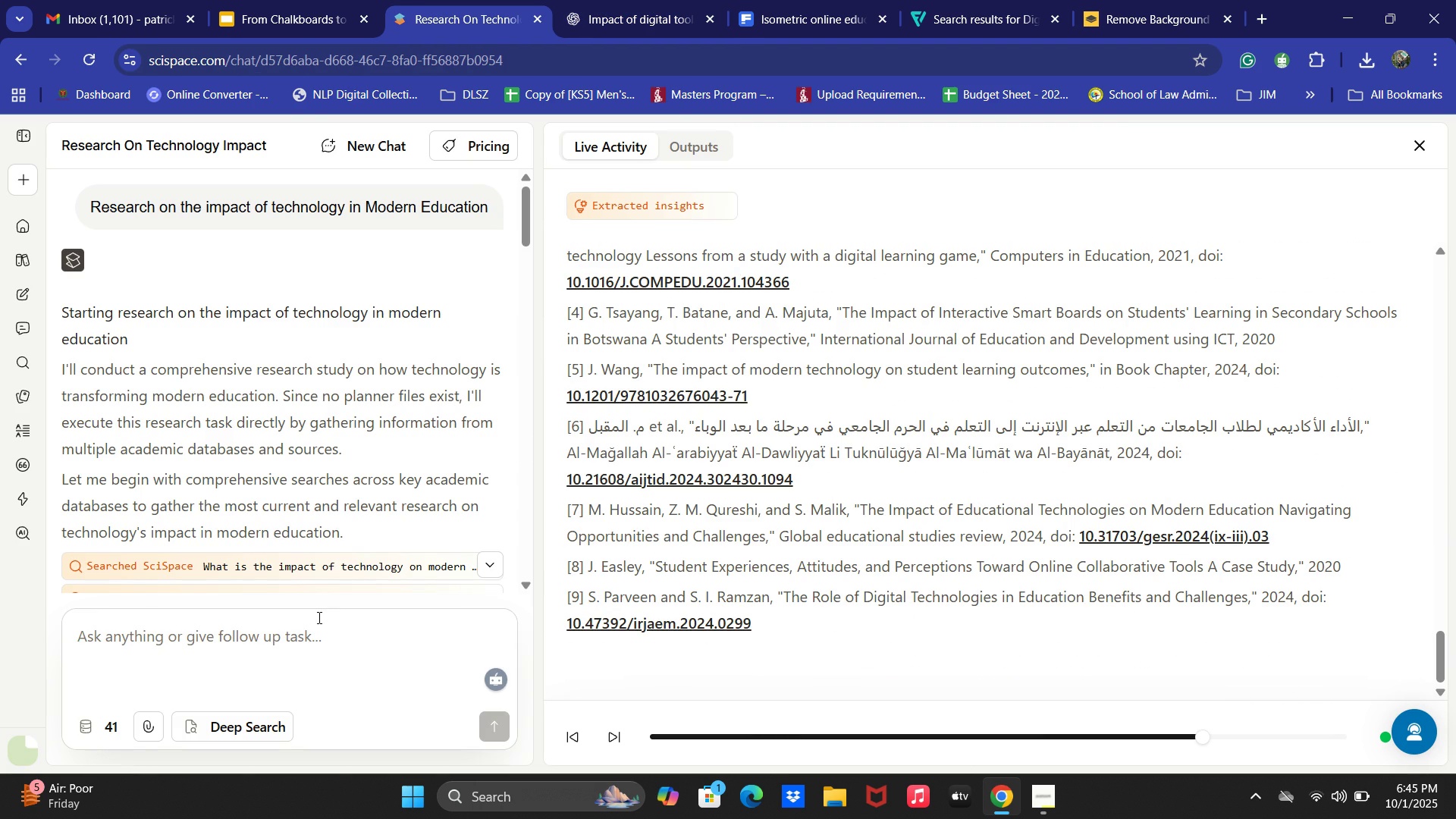 
type(What are the statst)
key(Backspace)
key(Backspace)
type(istics present that shows the impact of Digital tooll)
key(Backspace)
type(s in classroom?)
 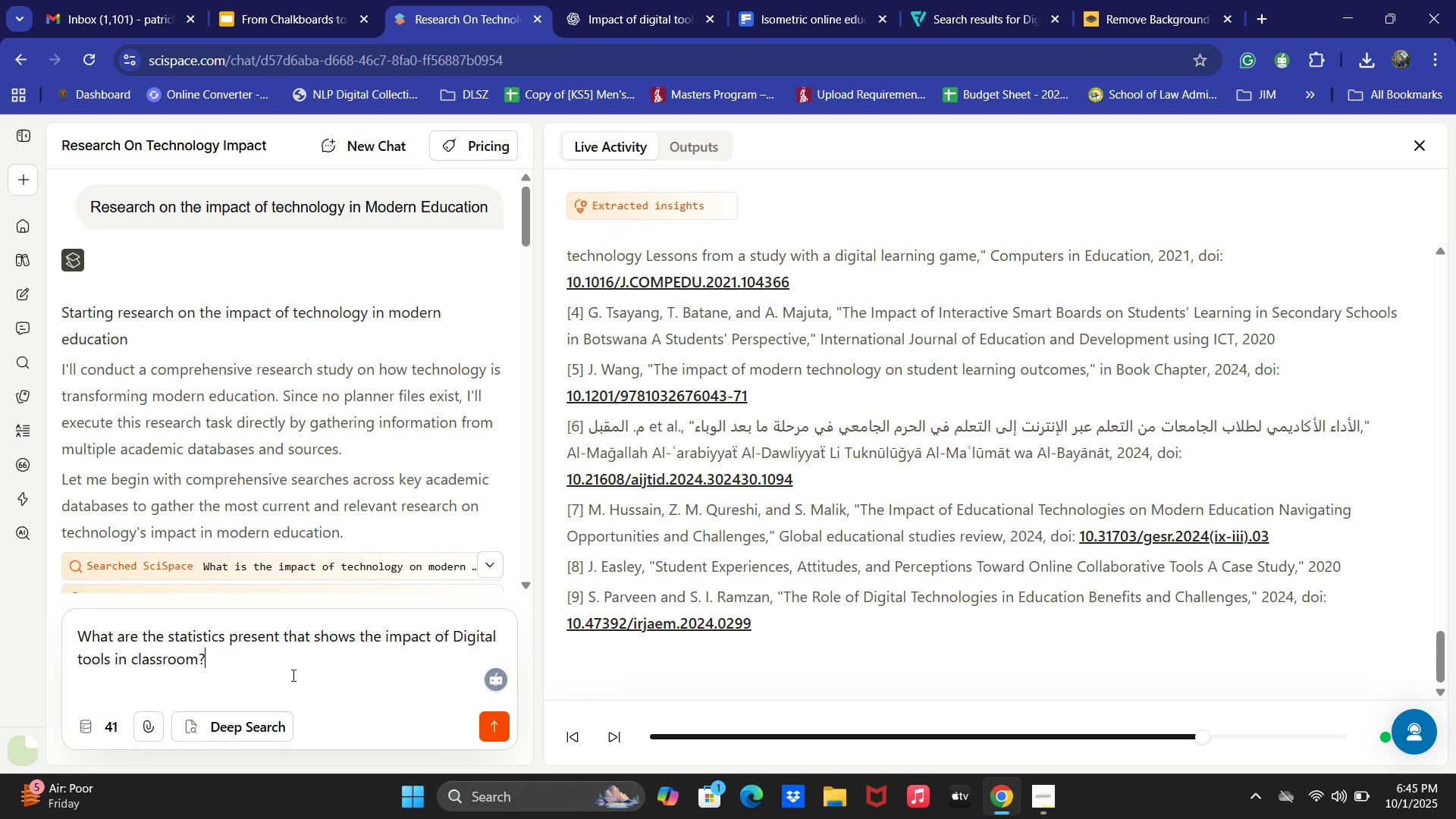 
key(Enter)
 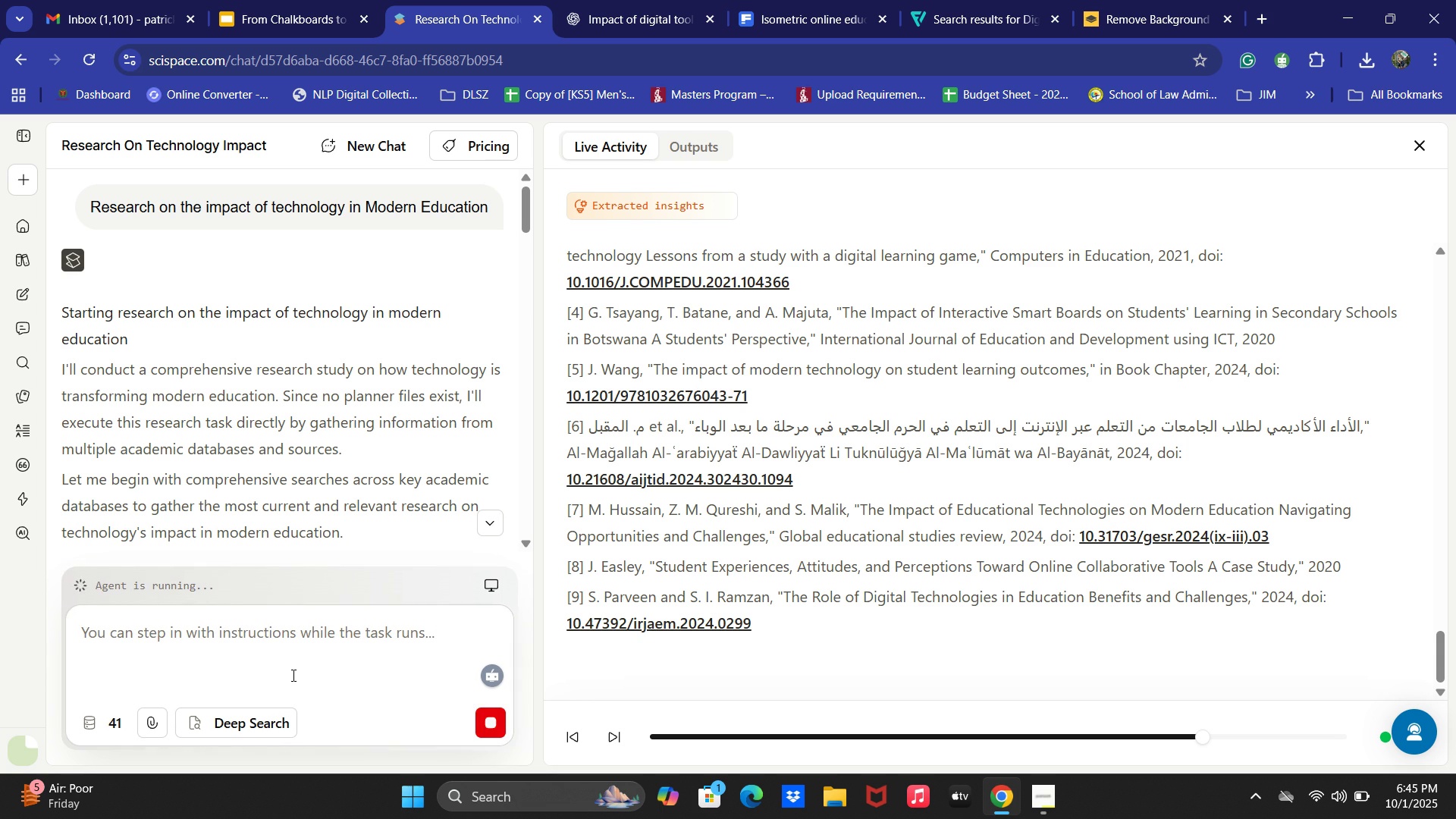 
left_click([1417, 135])
 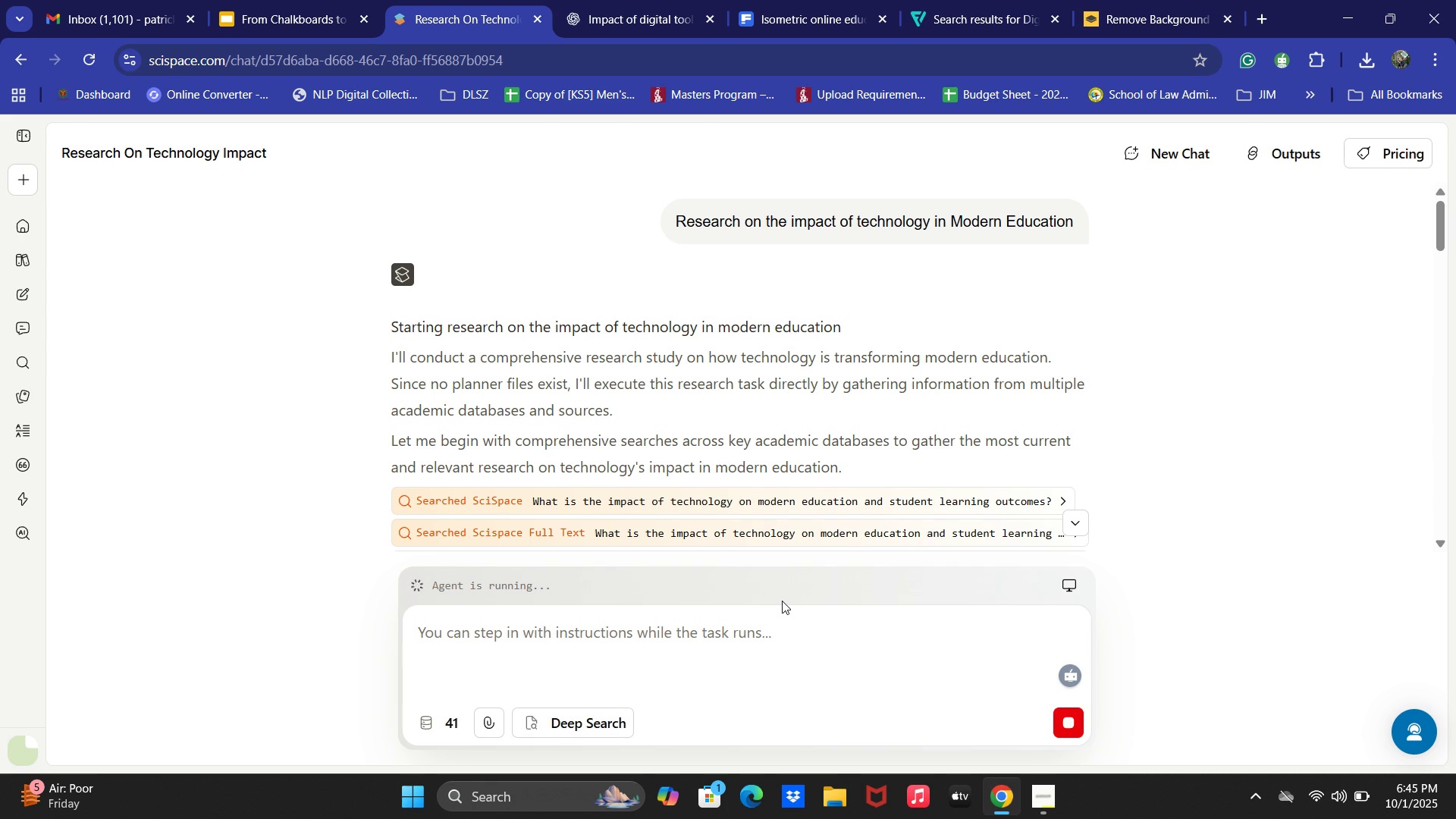 
wait(5.39)
 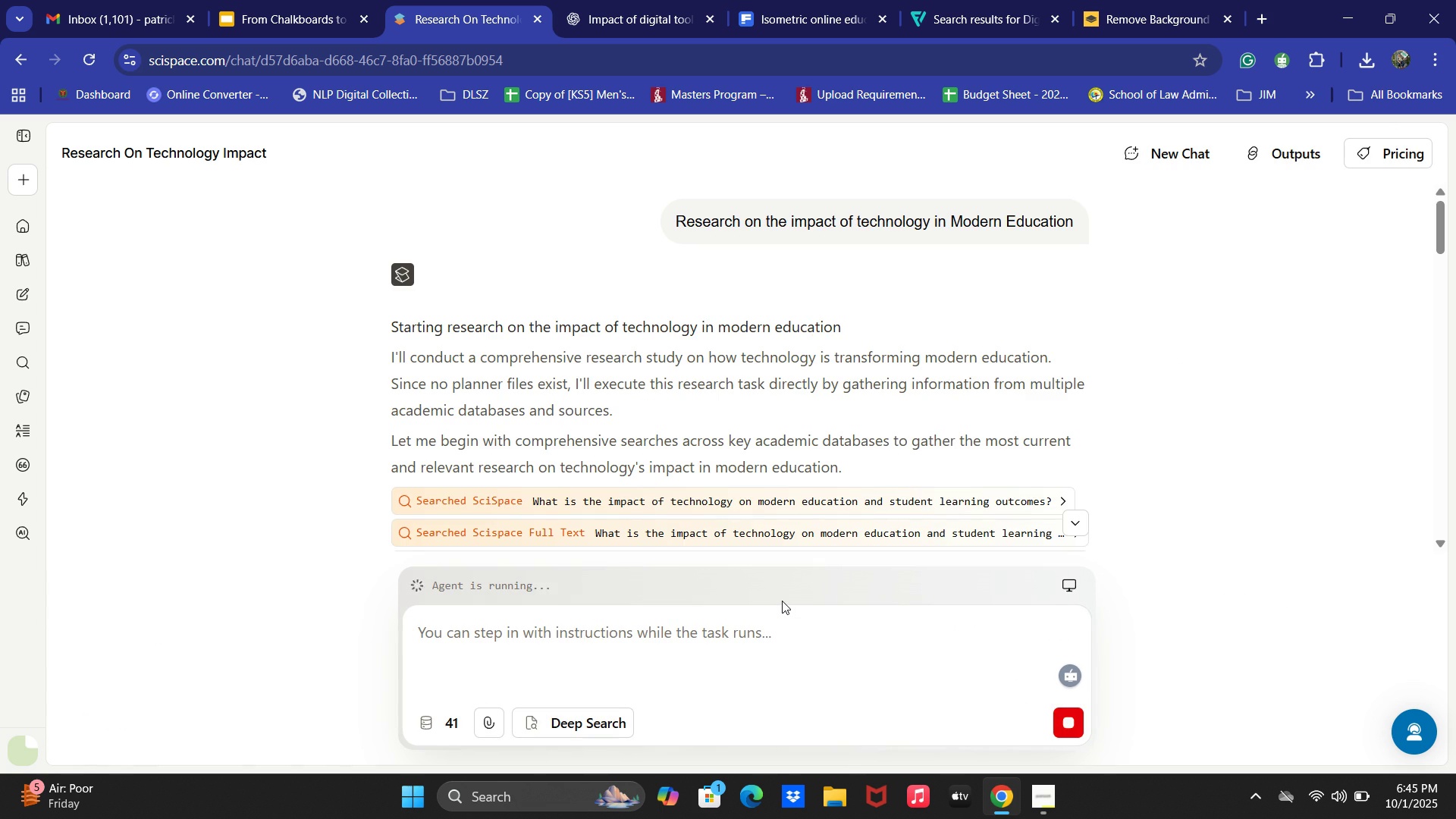 
left_click([359, 0])
 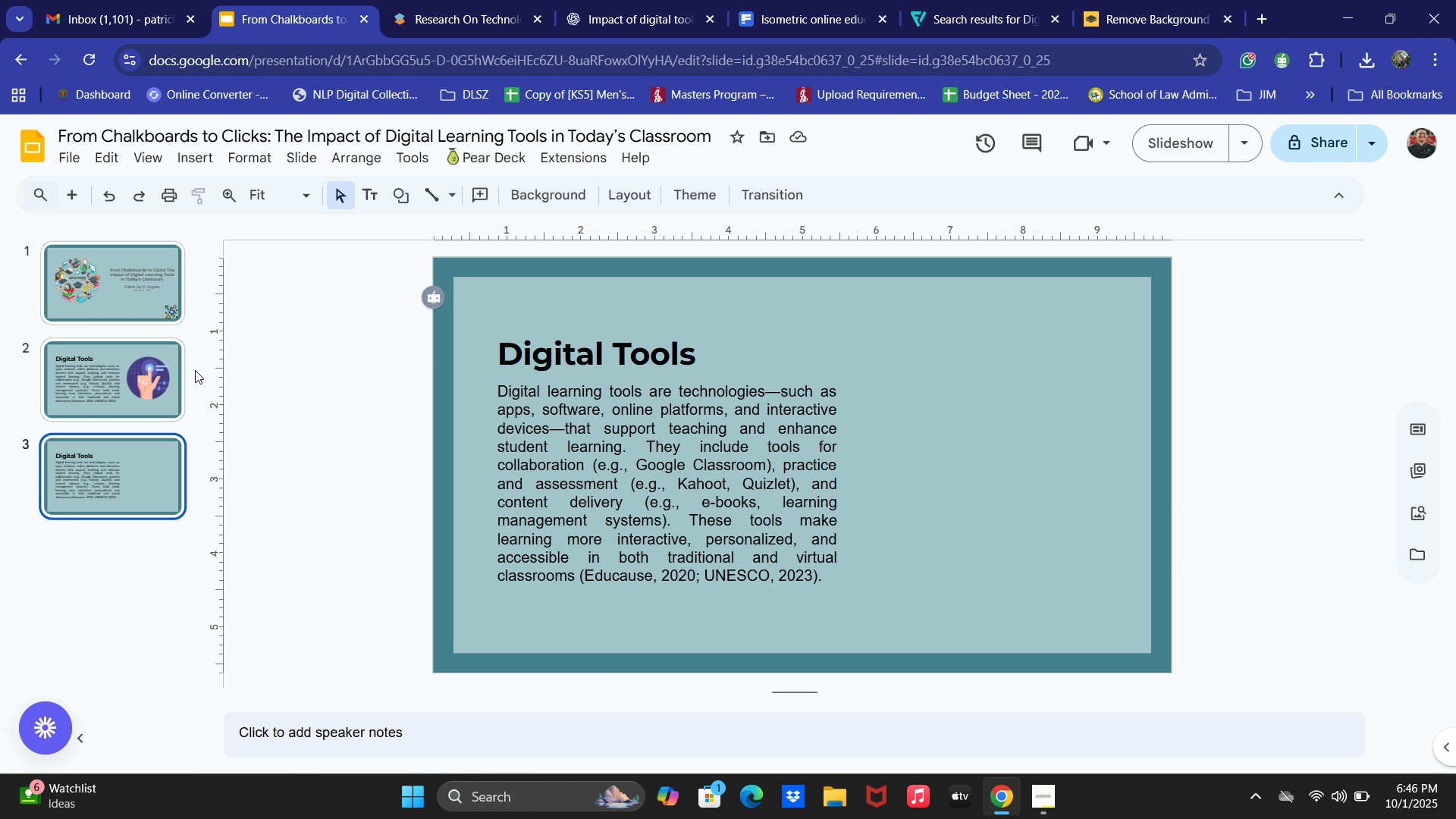 
wait(47.62)
 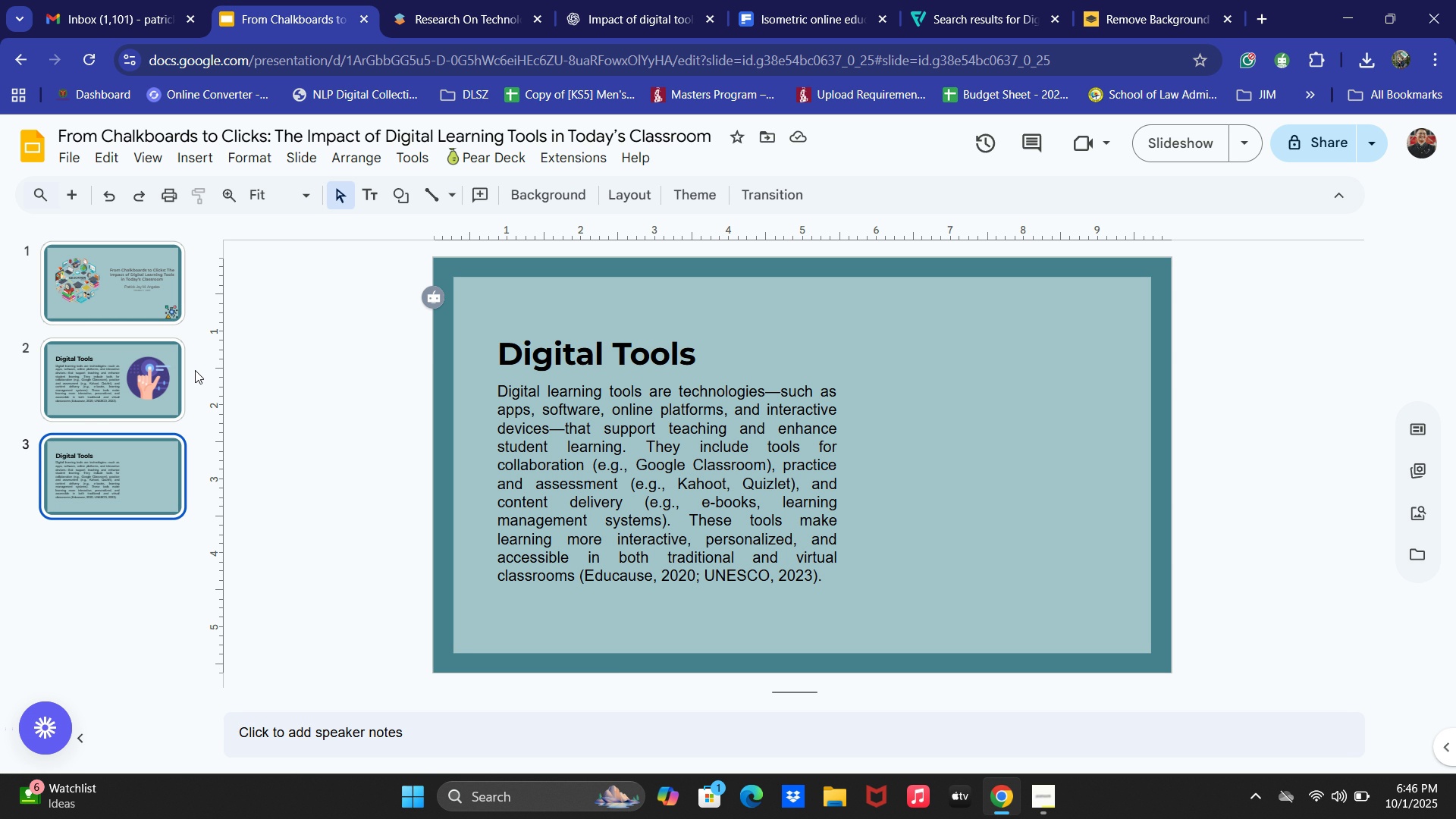 
left_click([497, 0])
 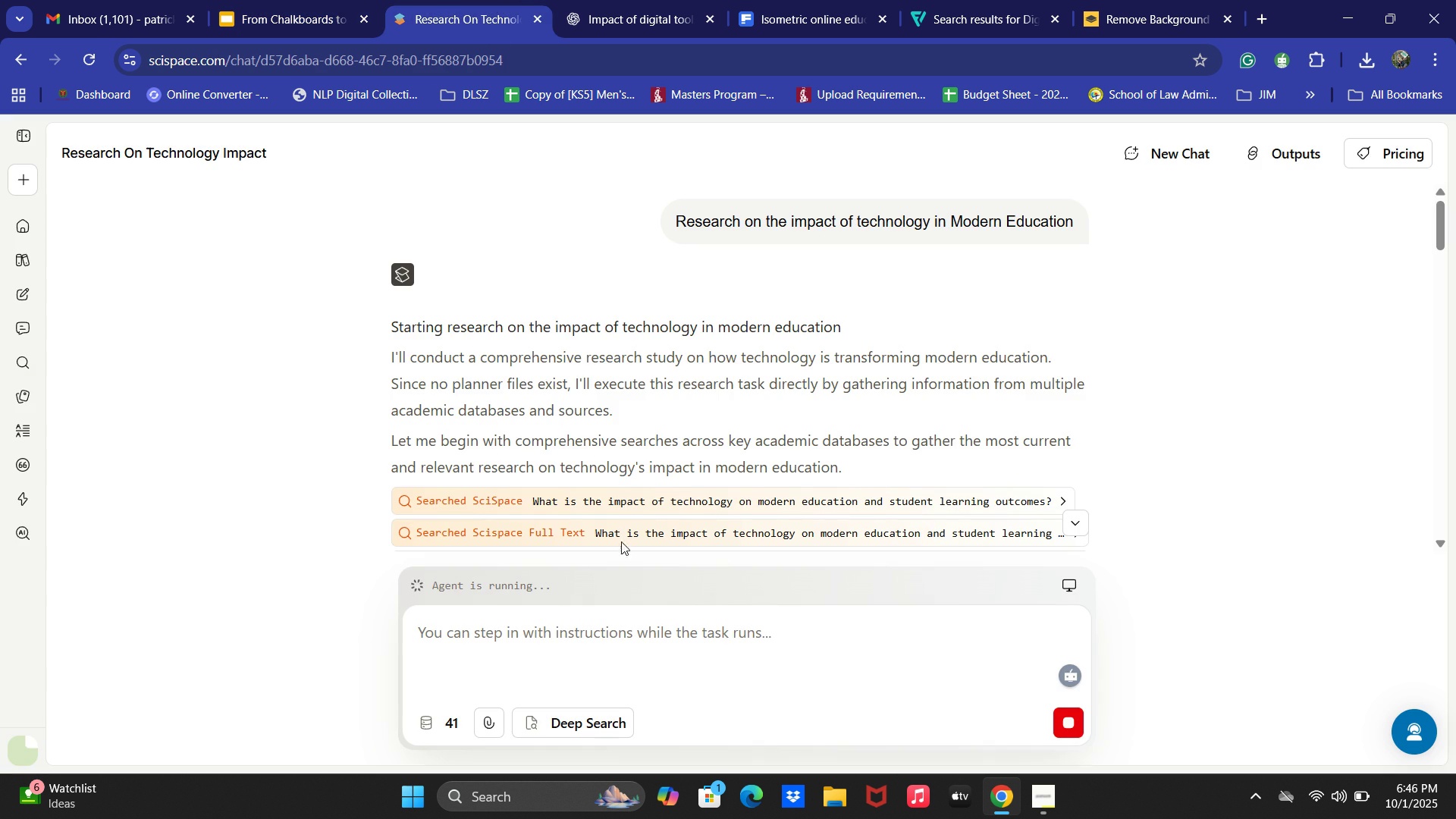 
scroll: coordinate [752, 430], scroll_direction: down, amount: 17.0
 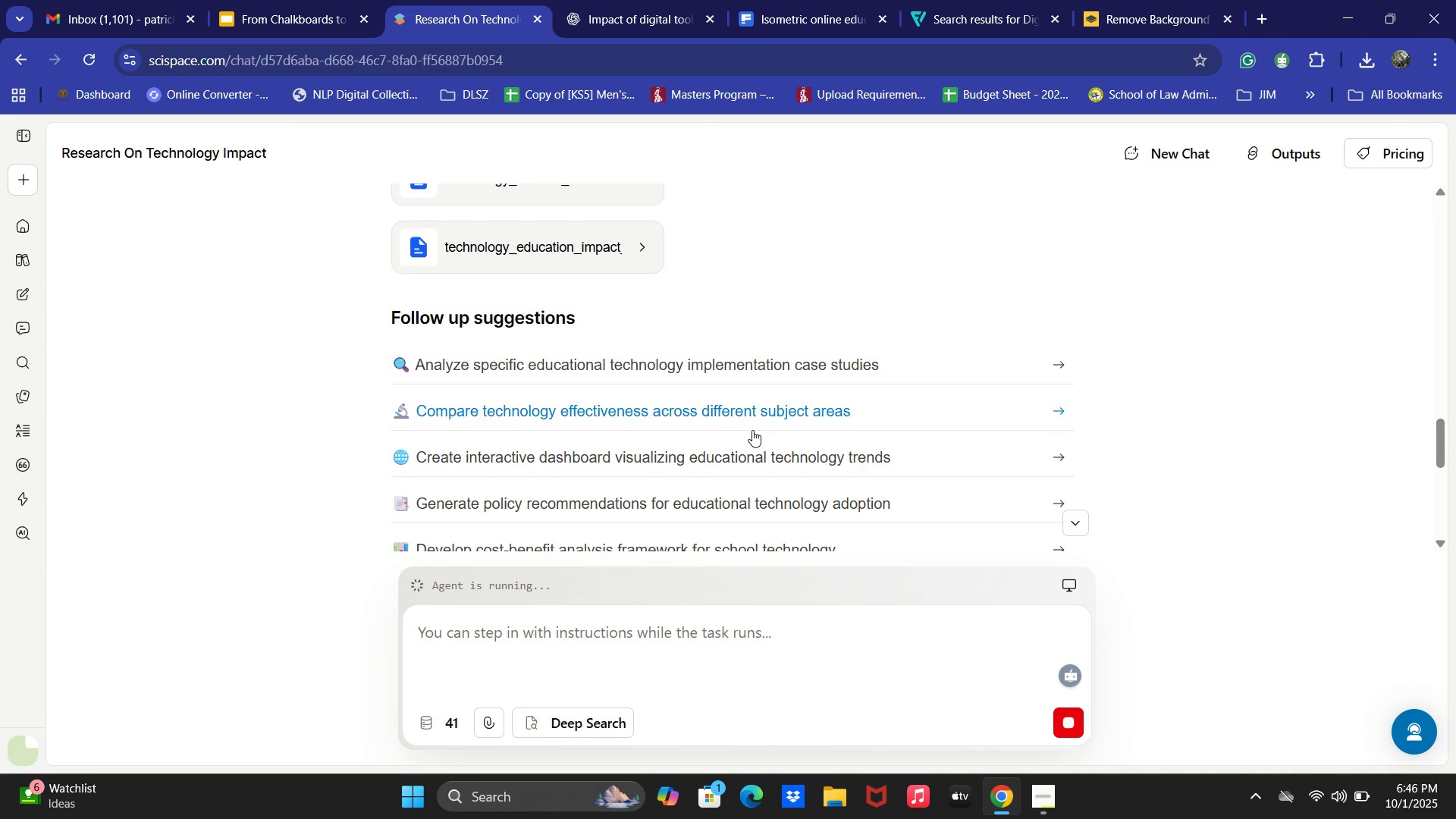 
scroll: coordinate [752, 430], scroll_direction: up, amount: 12.0
 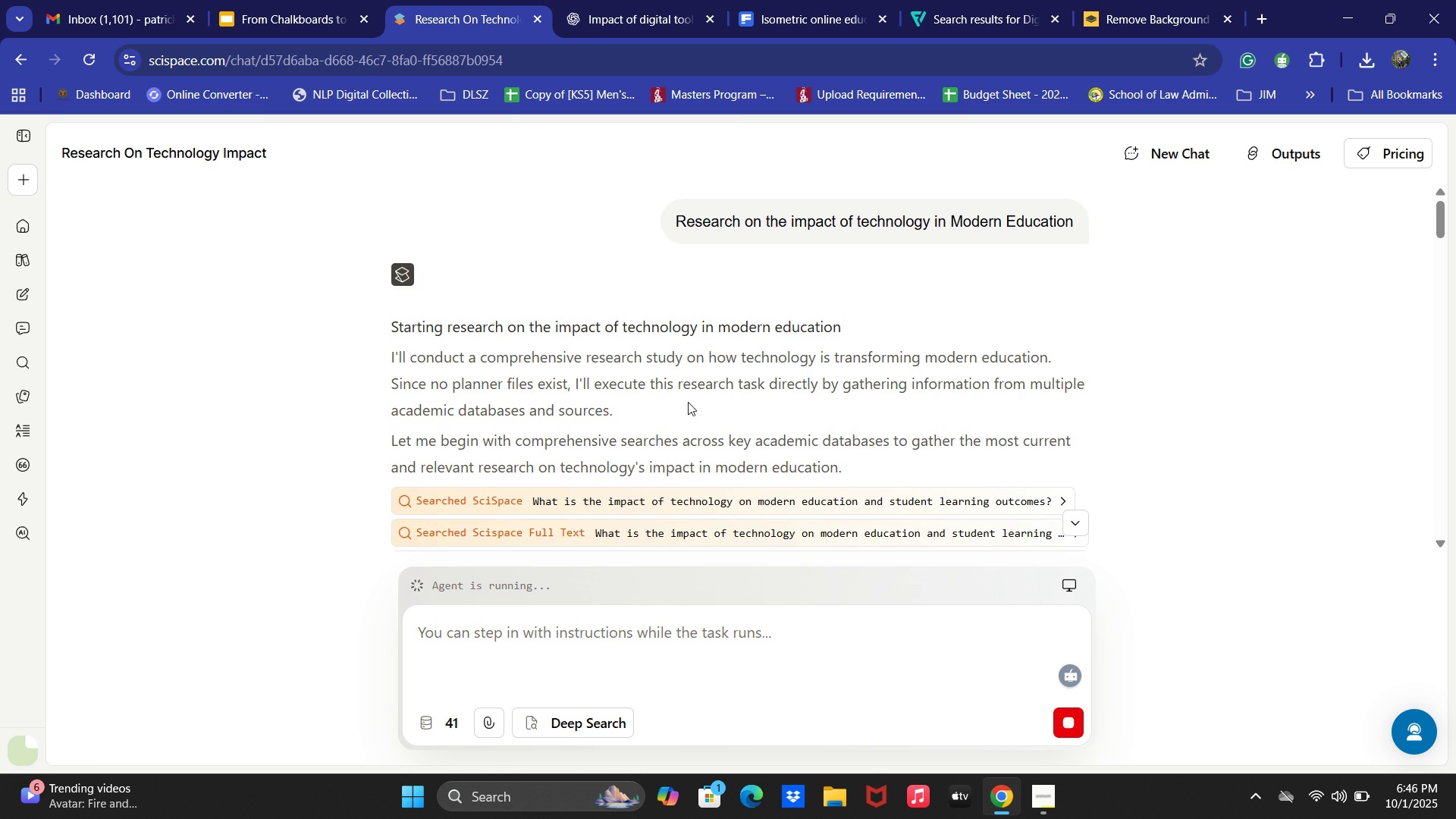 
scroll: coordinate [706, 379], scroll_direction: down, amount: 1.0
 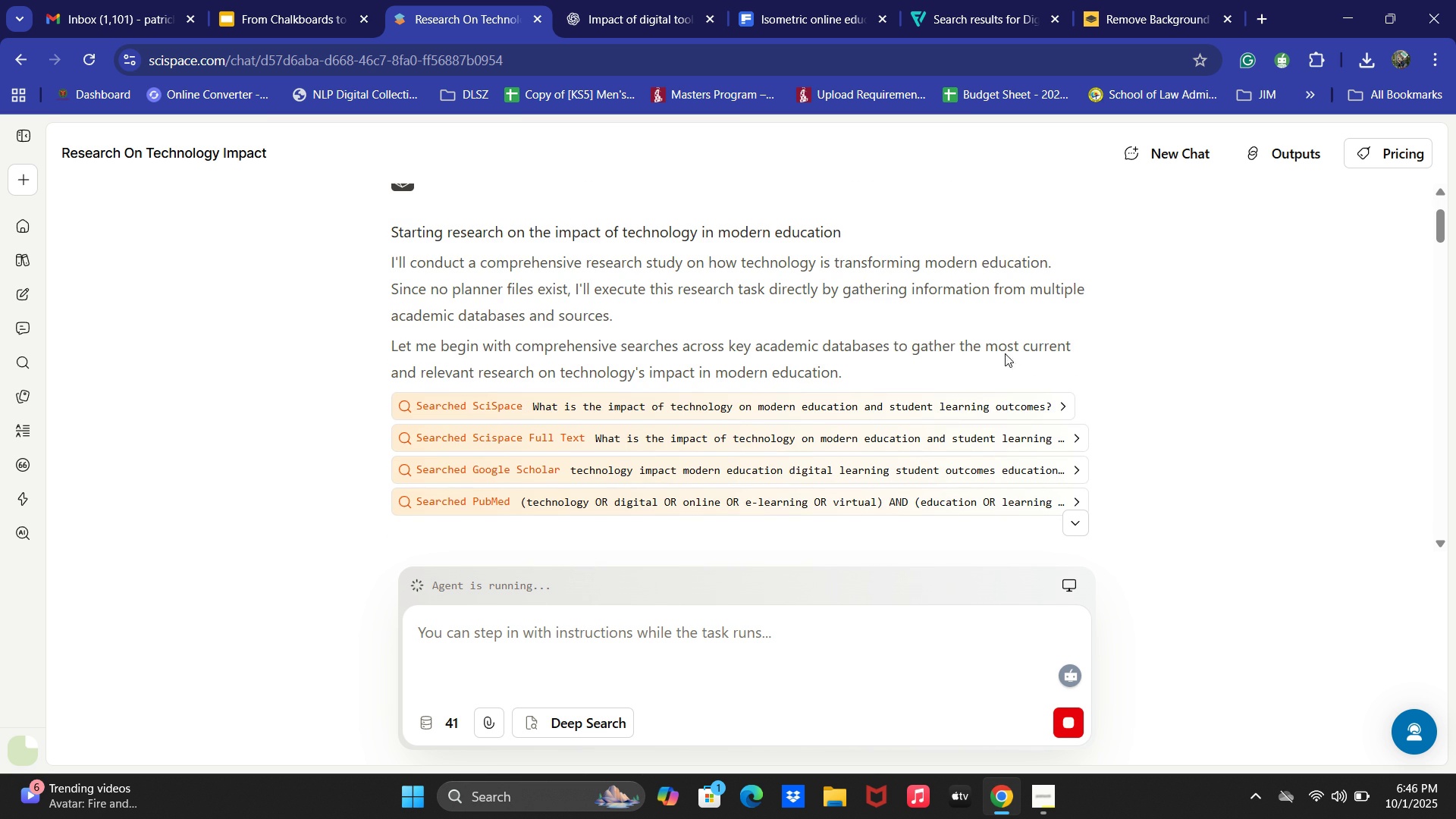 
left_click([678, 0])
 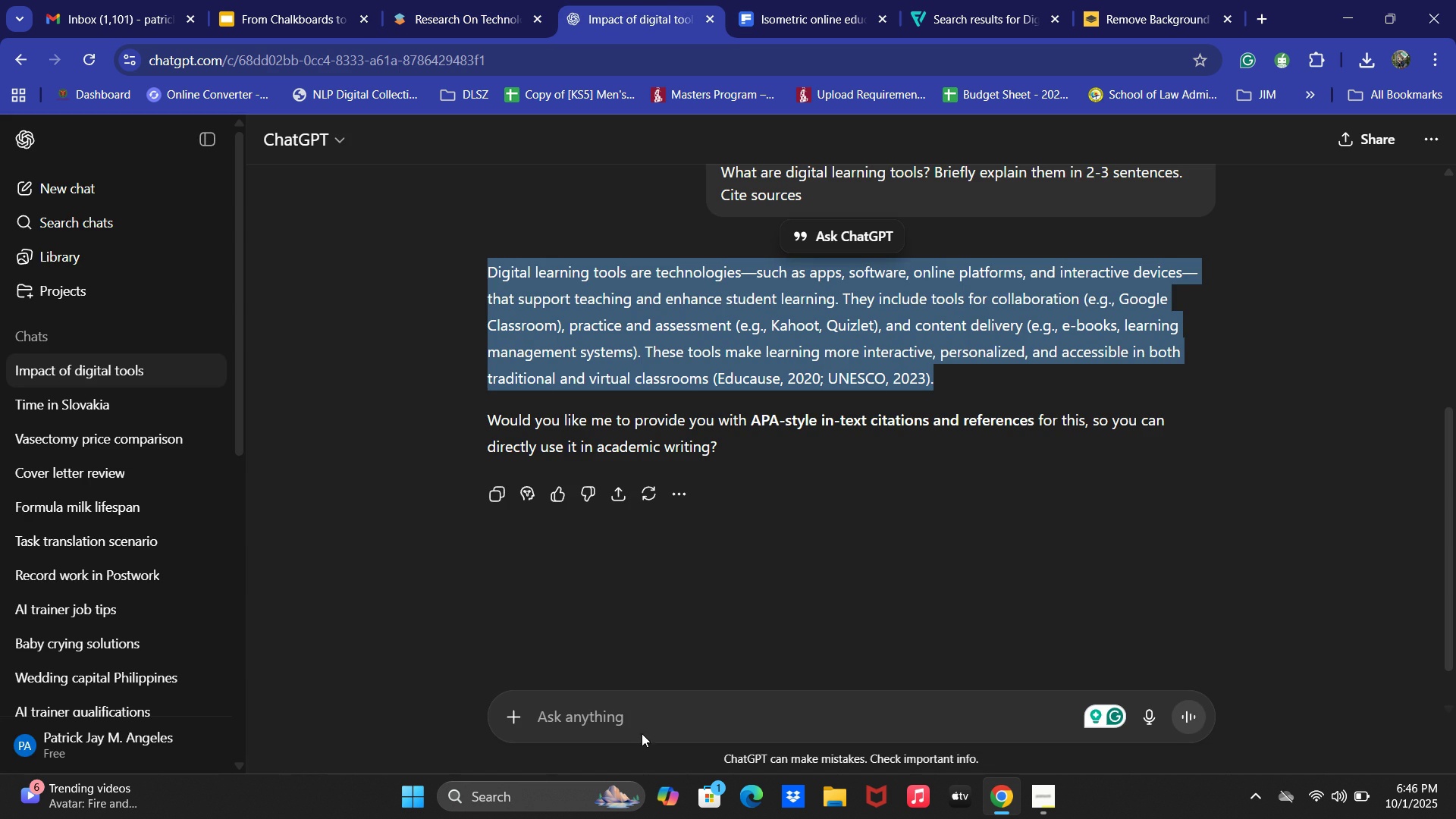 
left_click([642, 733])
 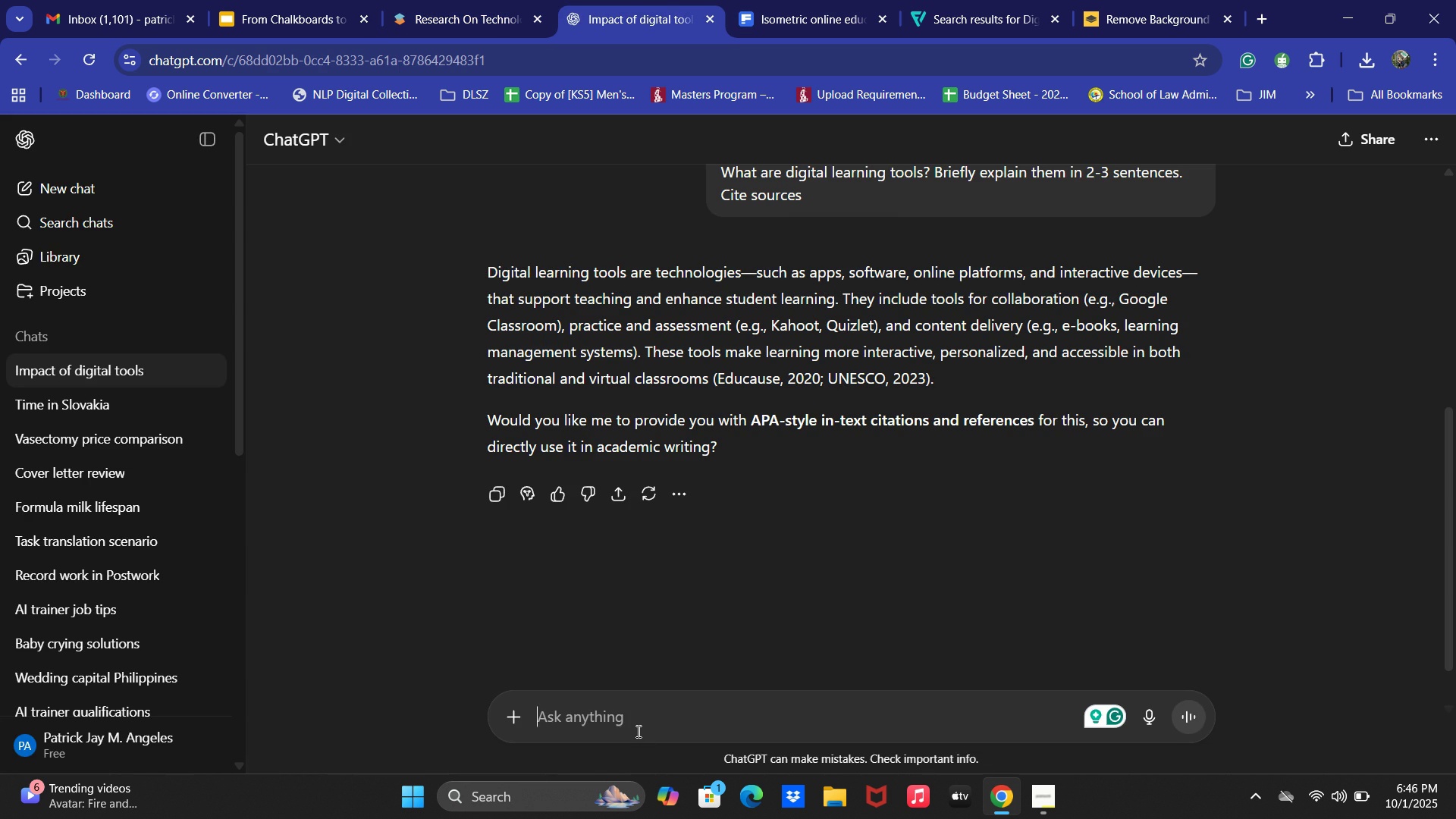 
left_click([637, 731])